 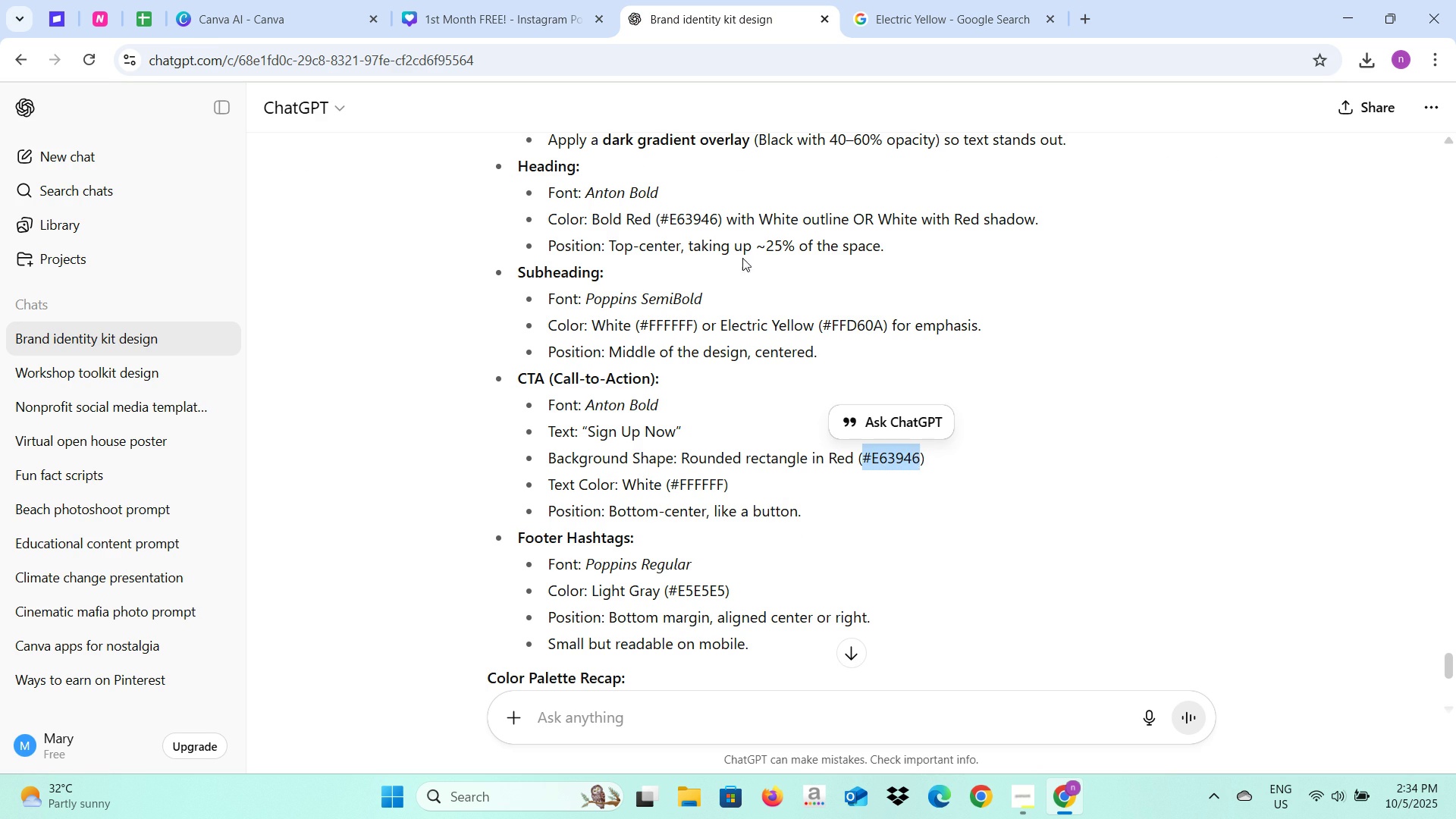 
key(Control+C)
 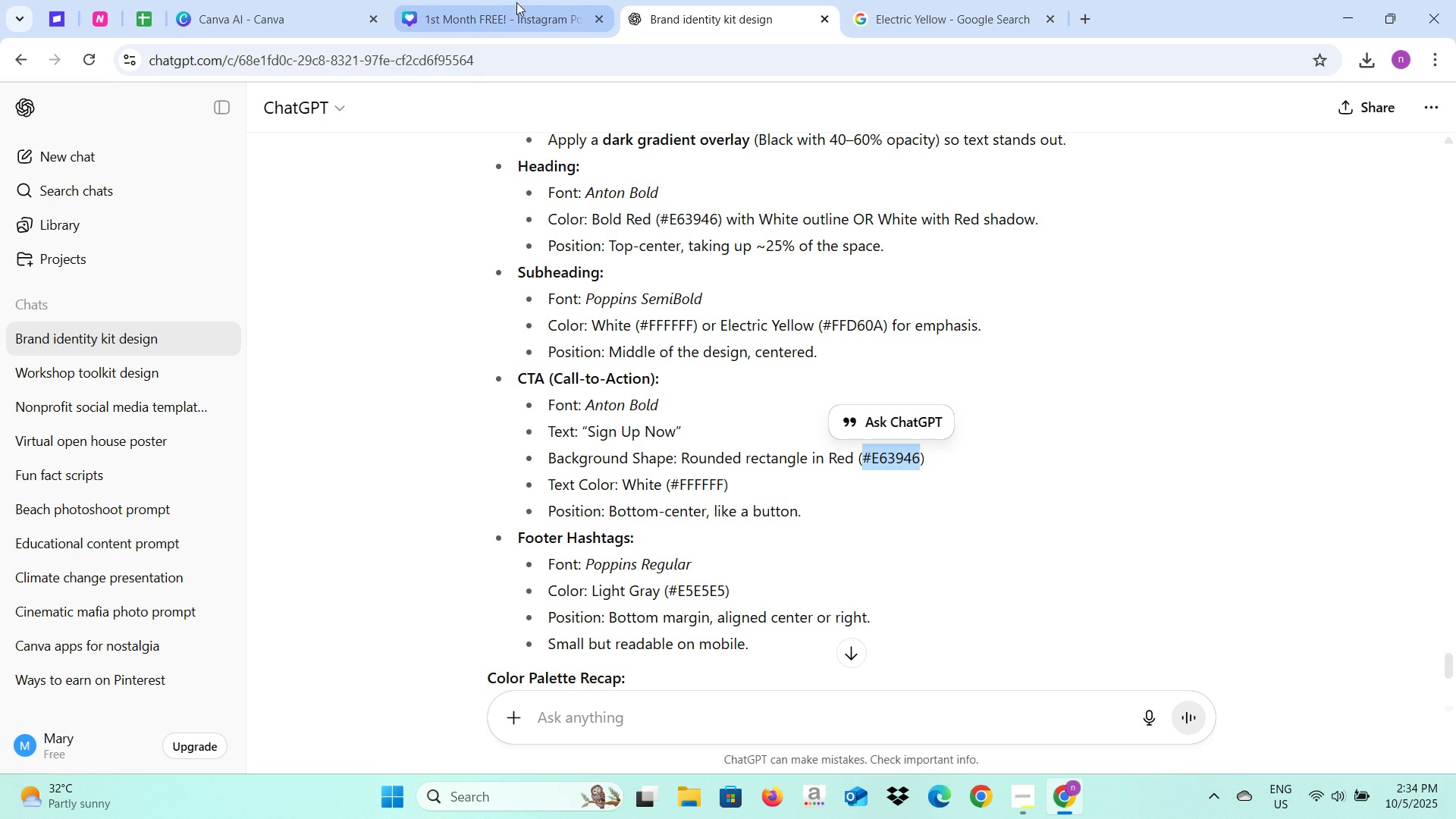 
left_click([516, 2])
 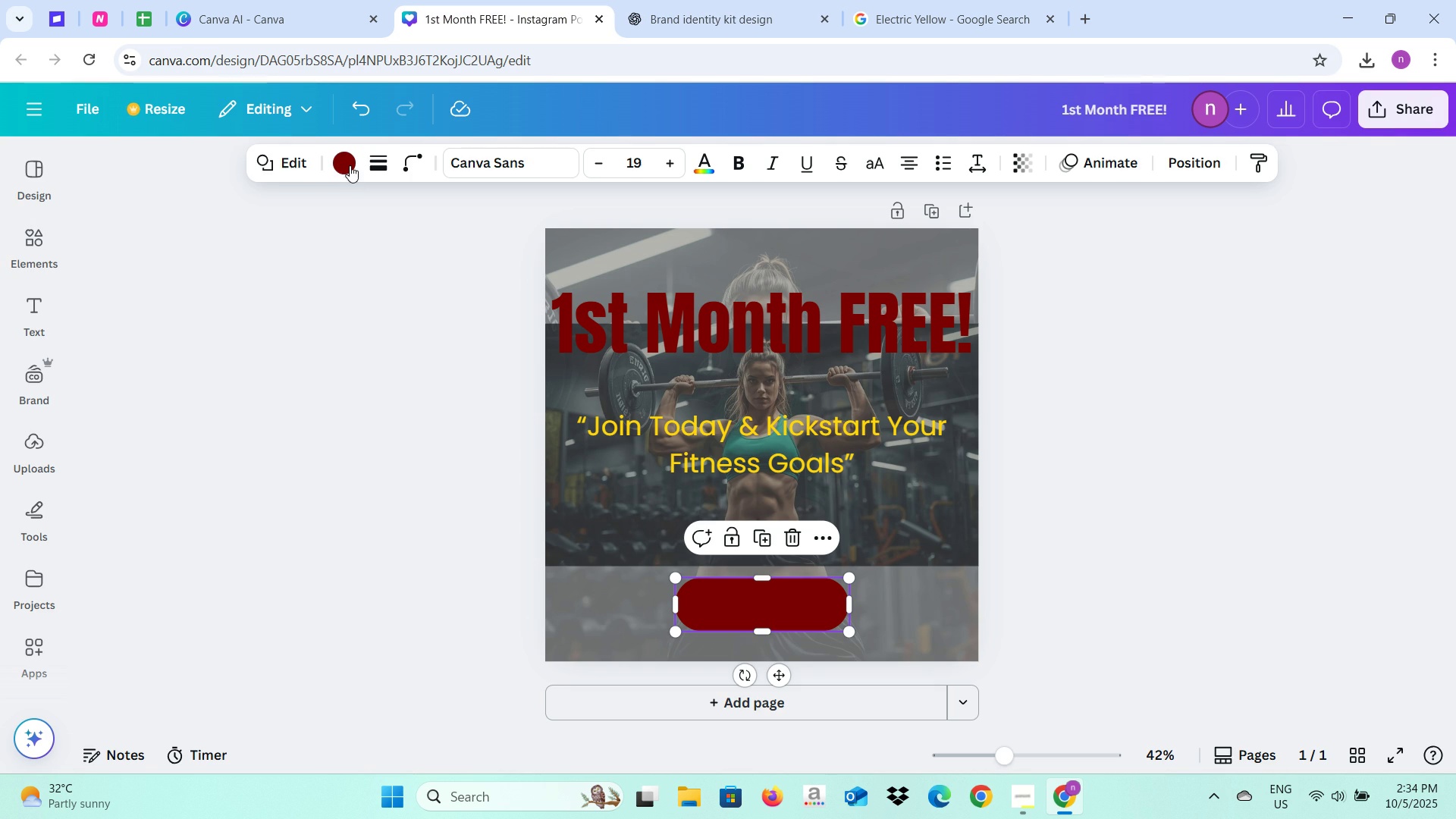 
left_click([350, 165])
 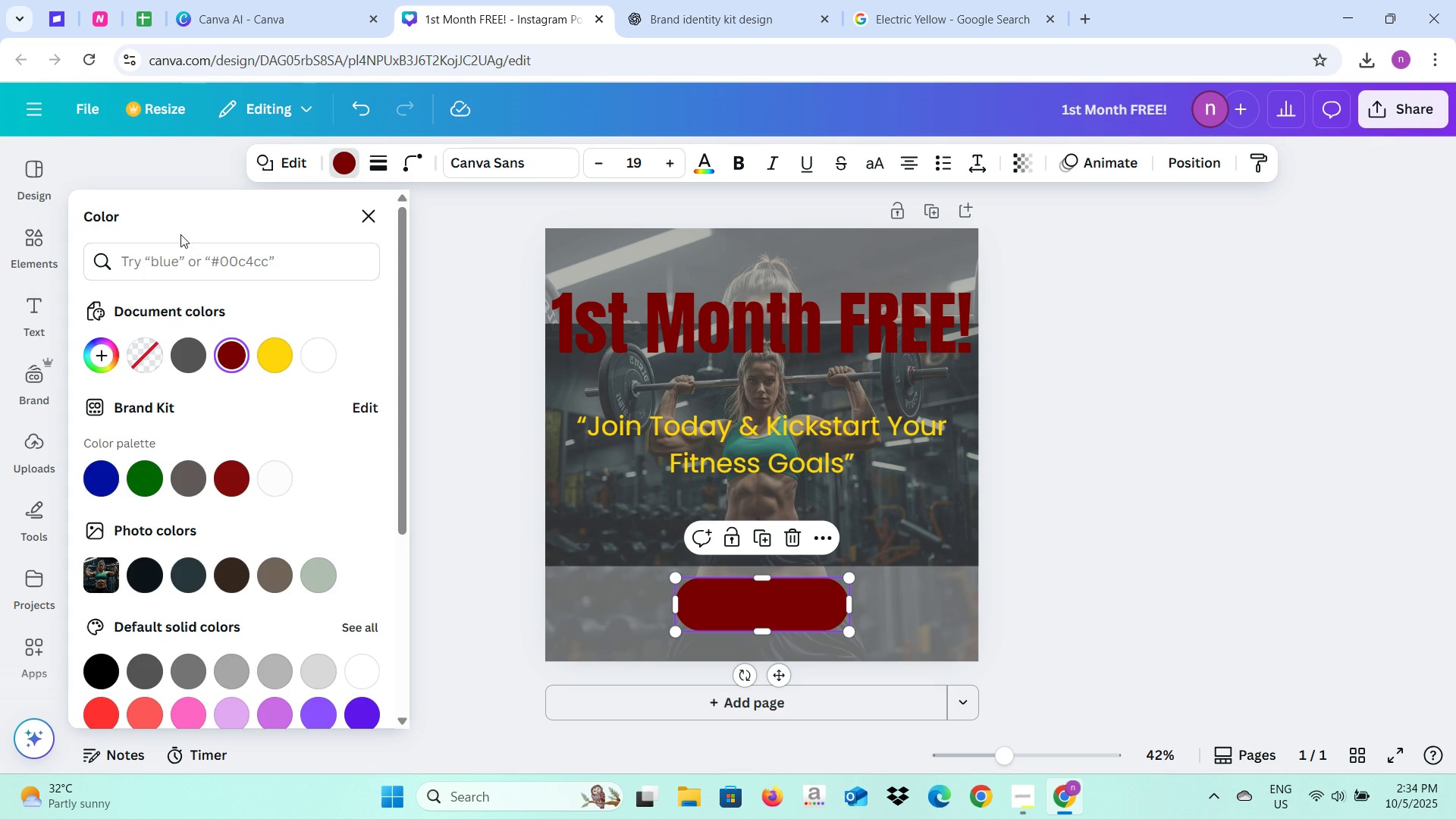 
left_click([185, 259])